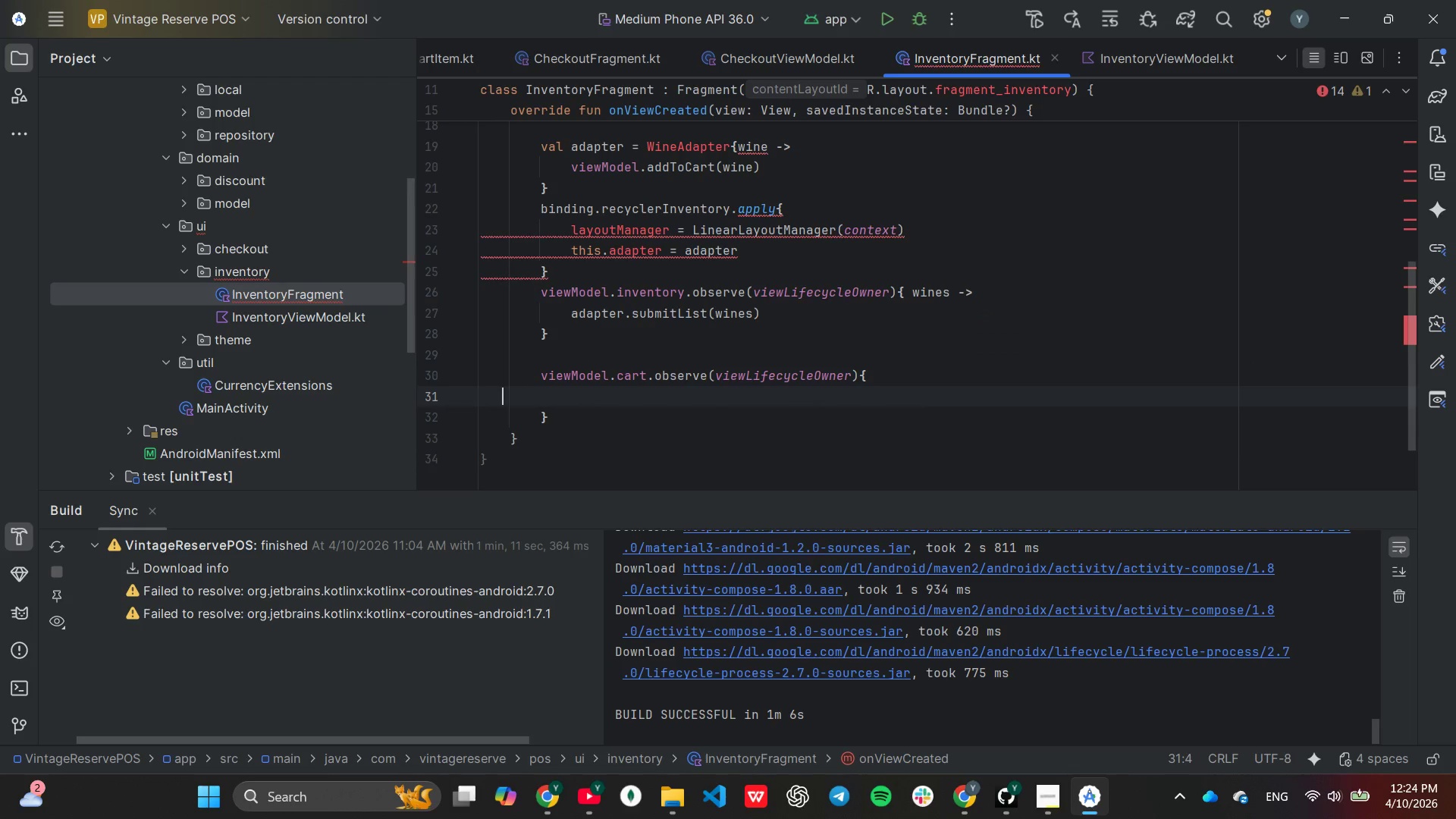 
key(ArrowLeft)
 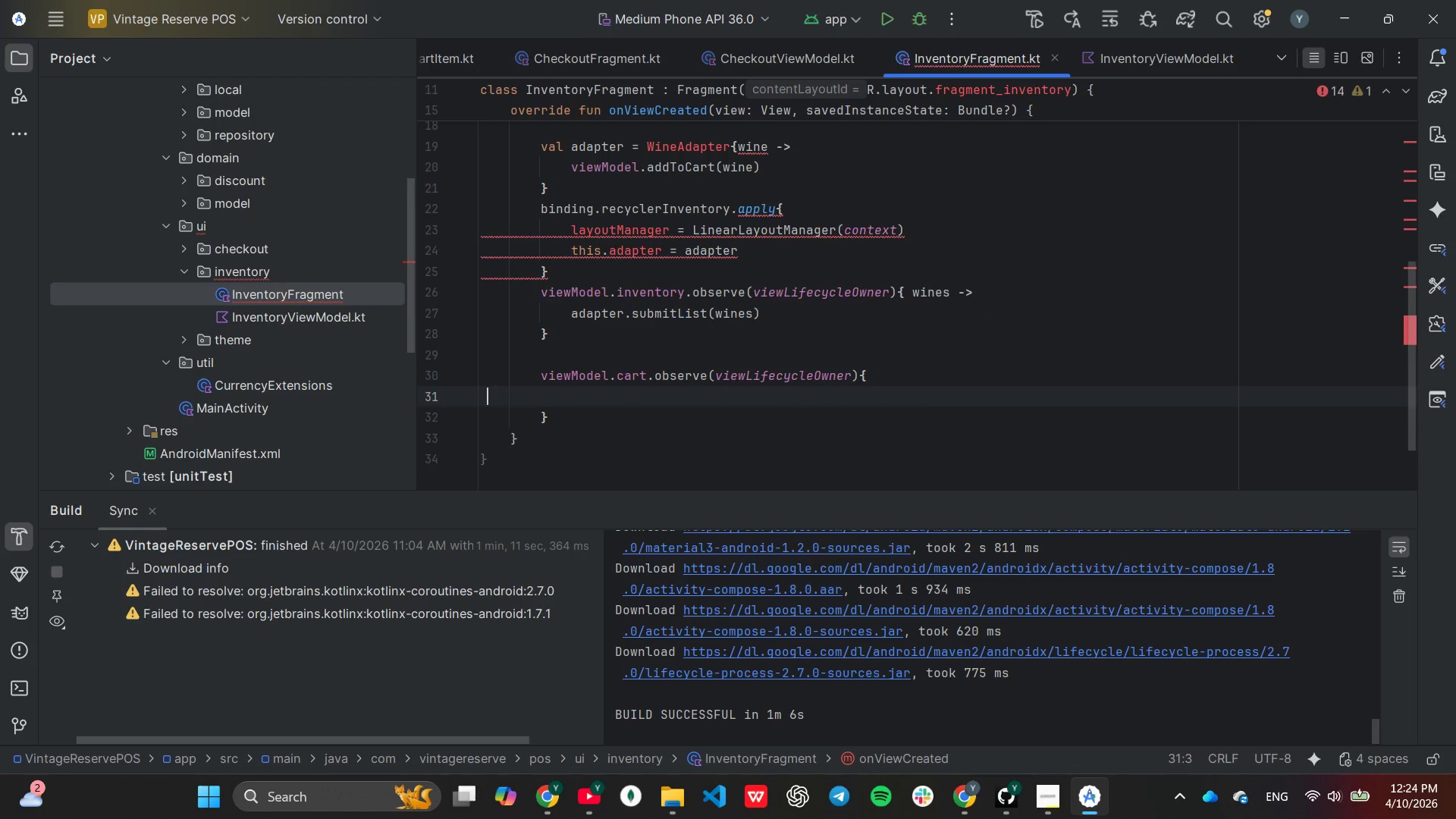 
key(ArrowLeft)
 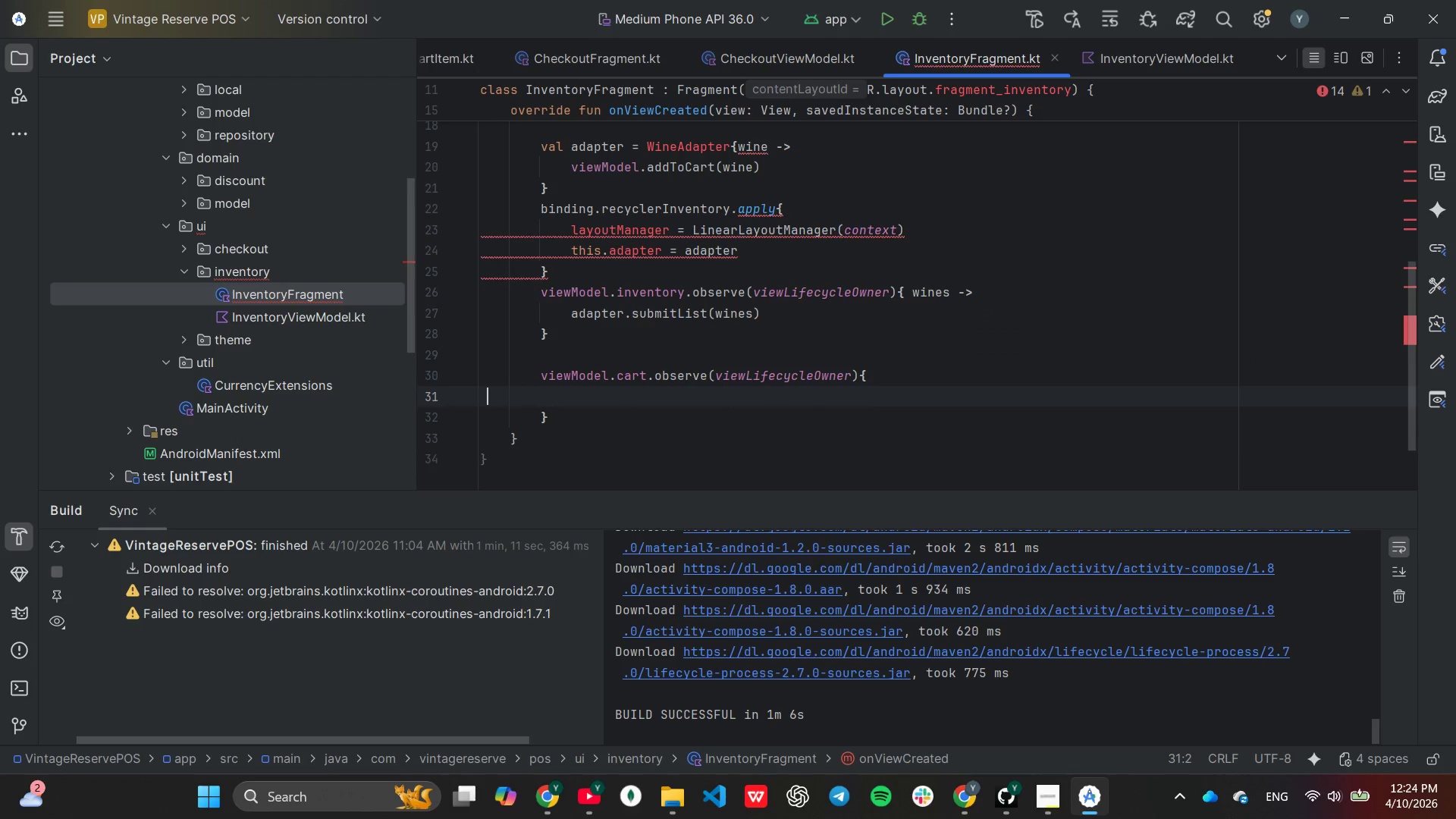 
key(ArrowLeft)
 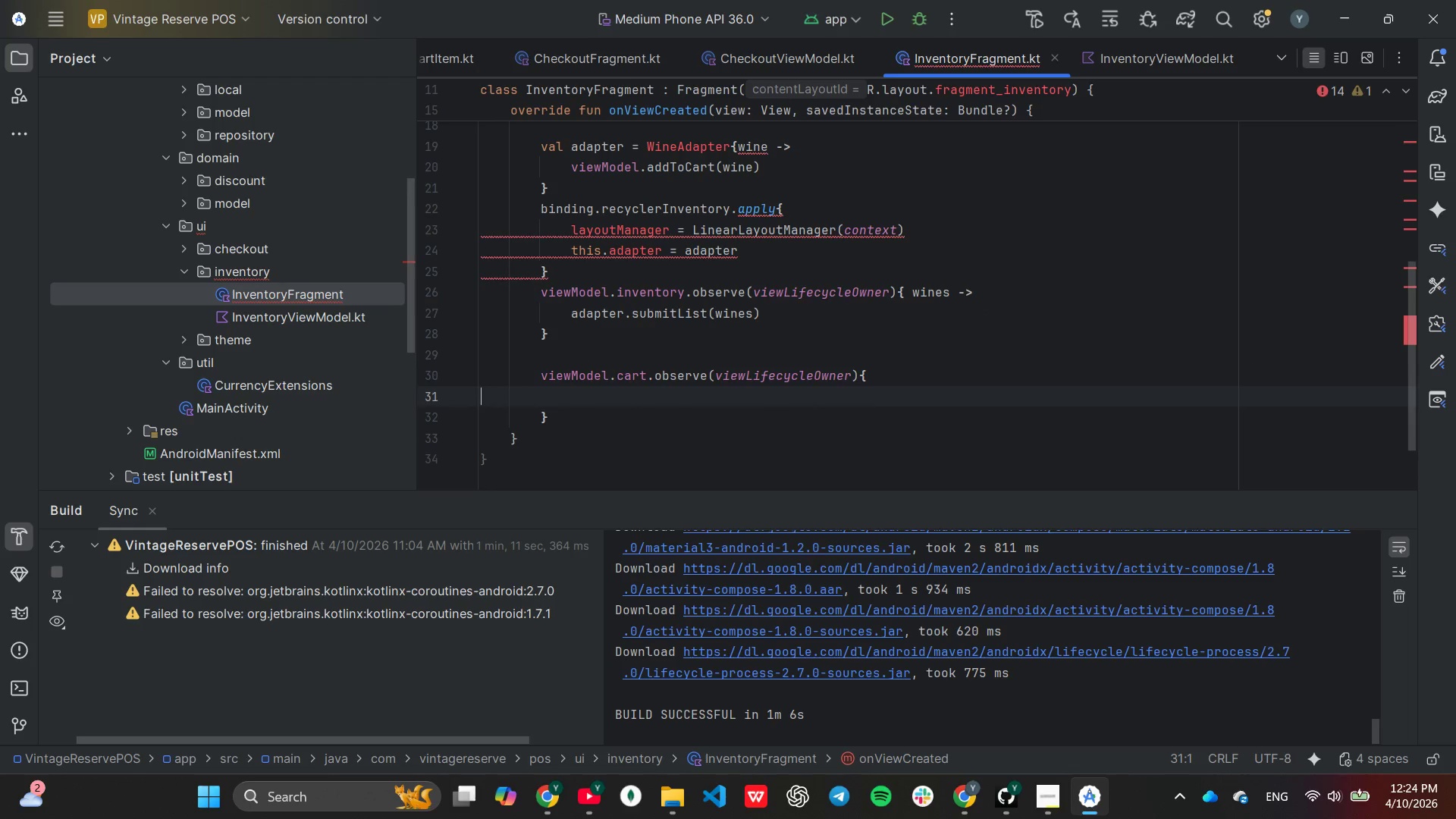 
key(ArrowLeft)
 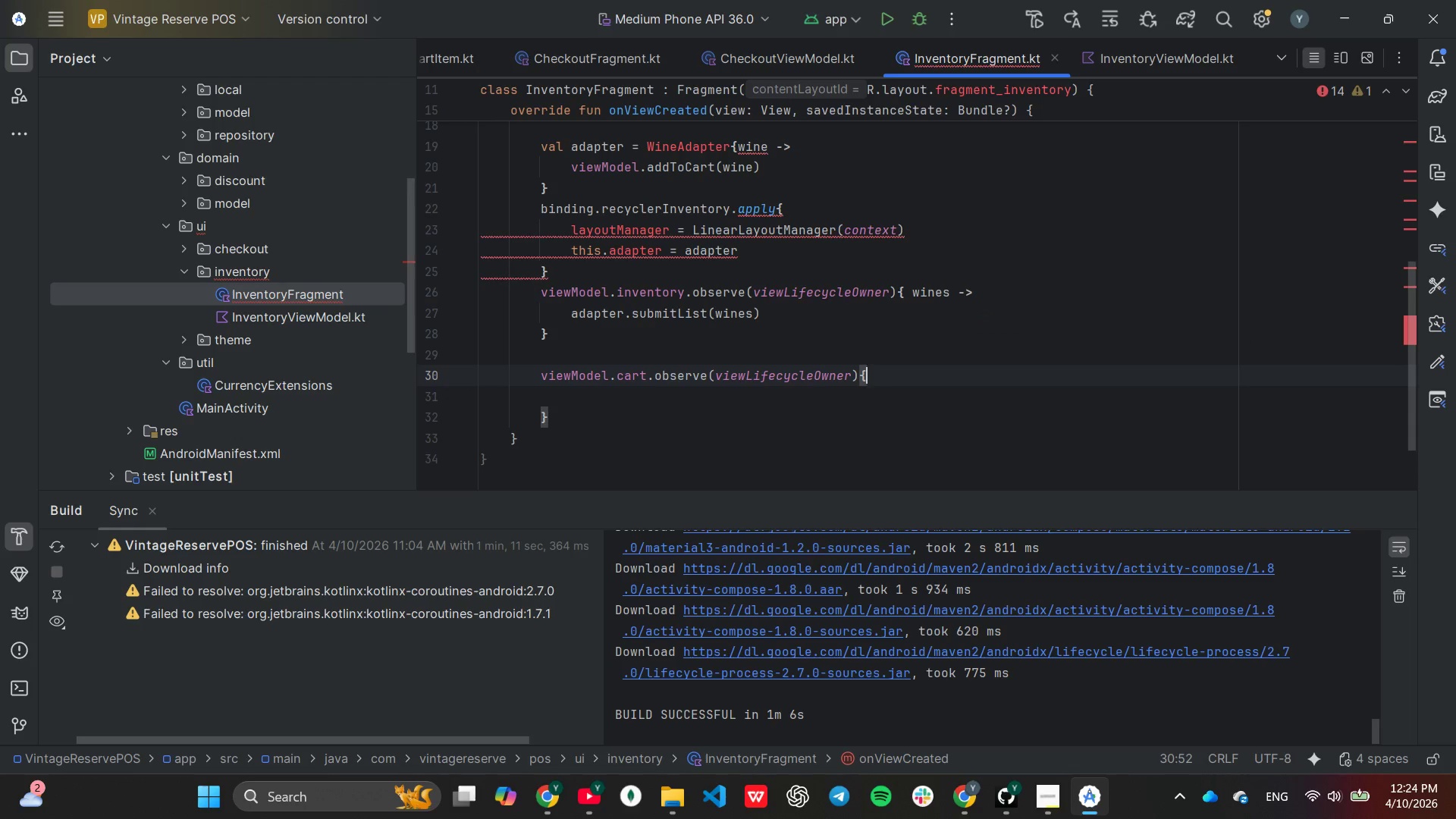 
type( cart ->)
 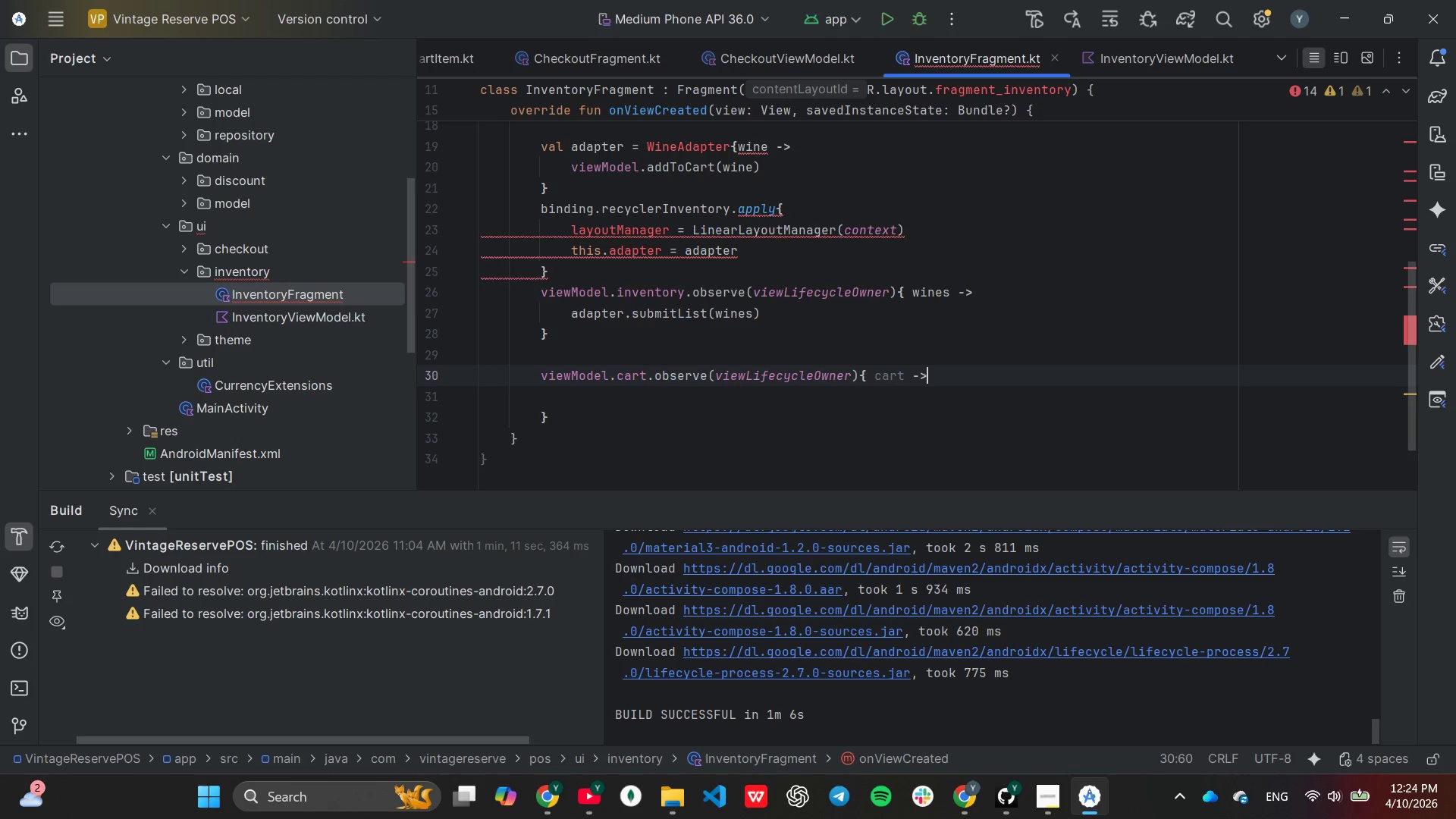 
key(ArrowDown)
 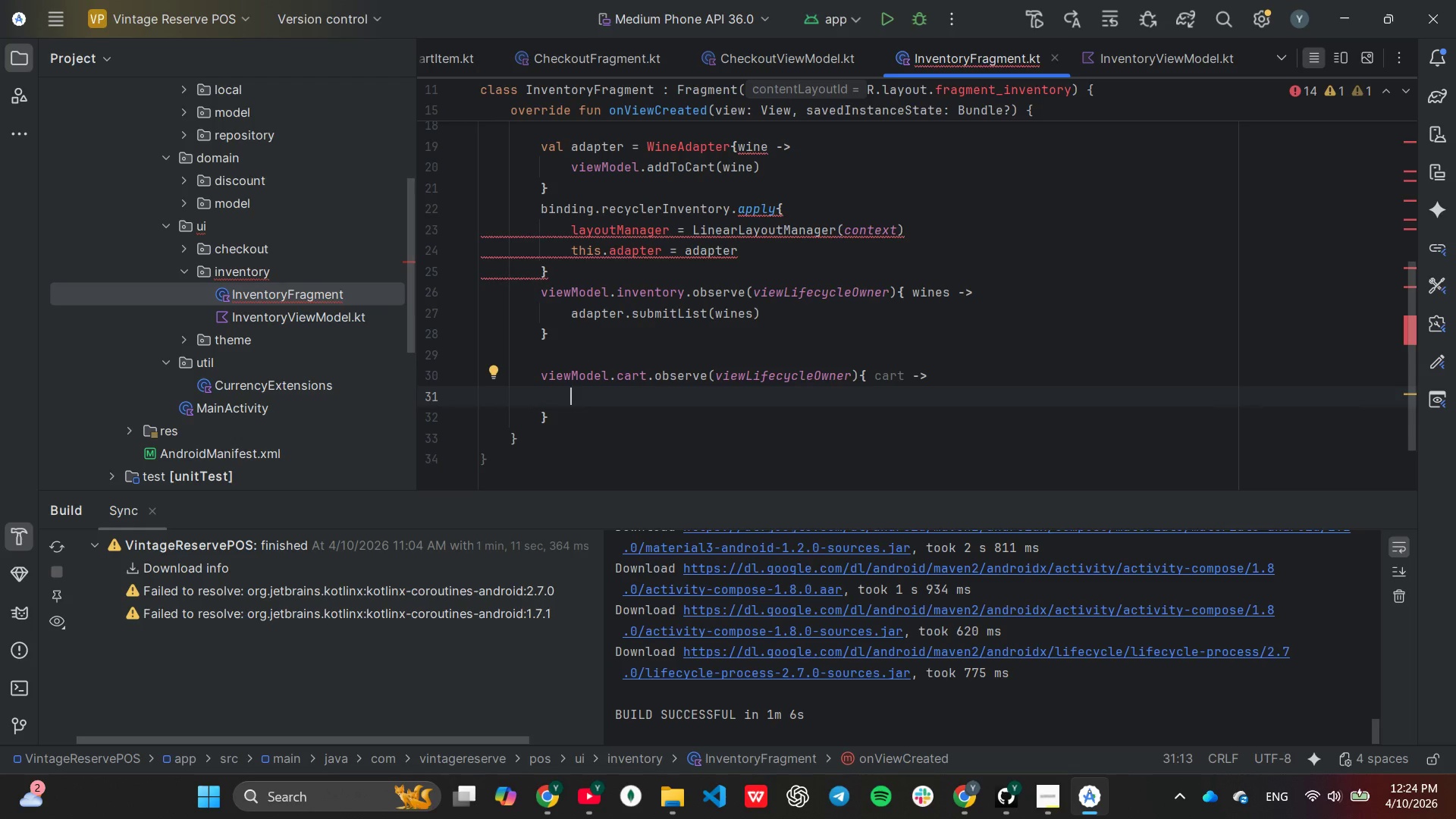 
type(bin)
 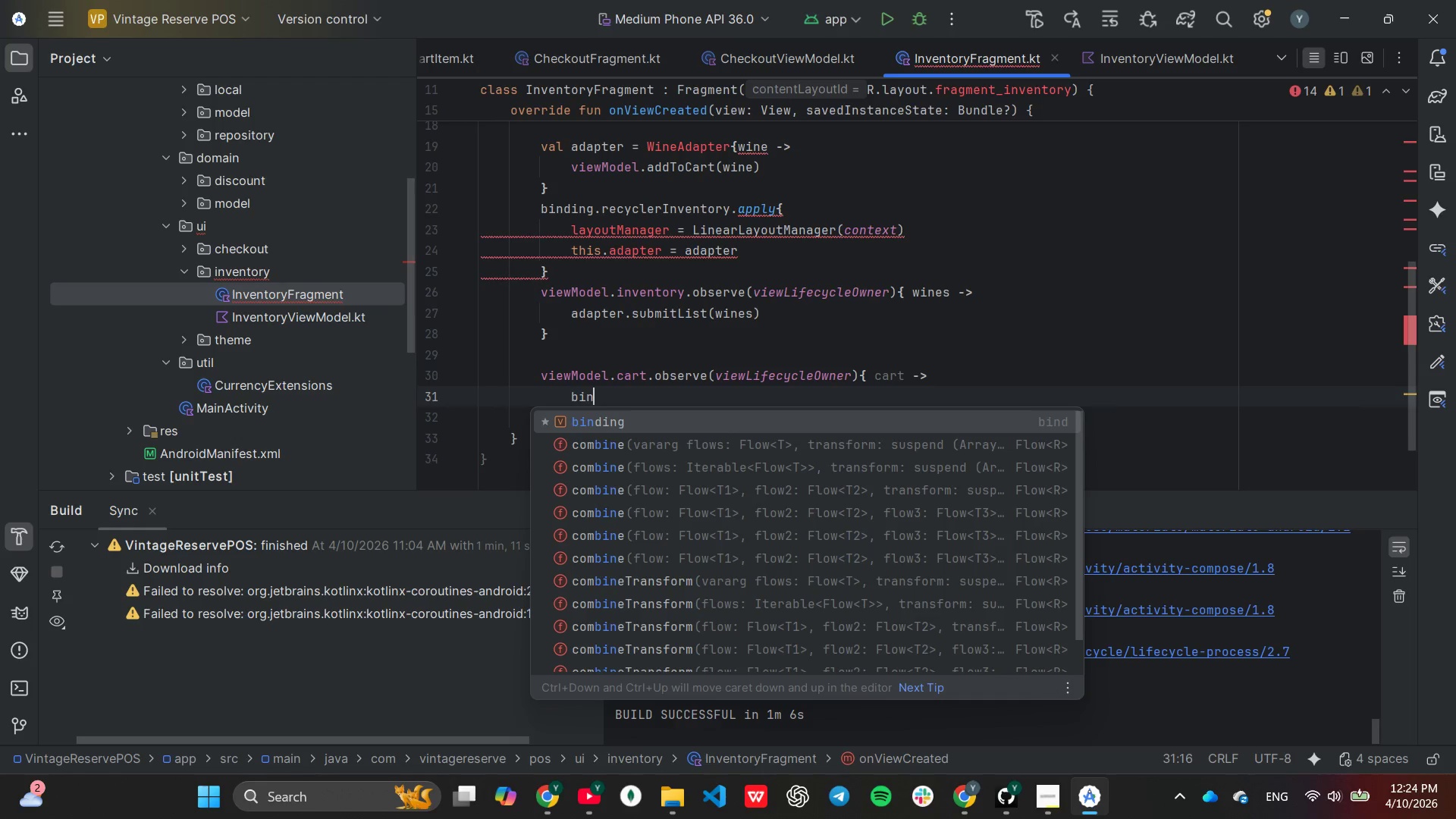 
key(Enter)
 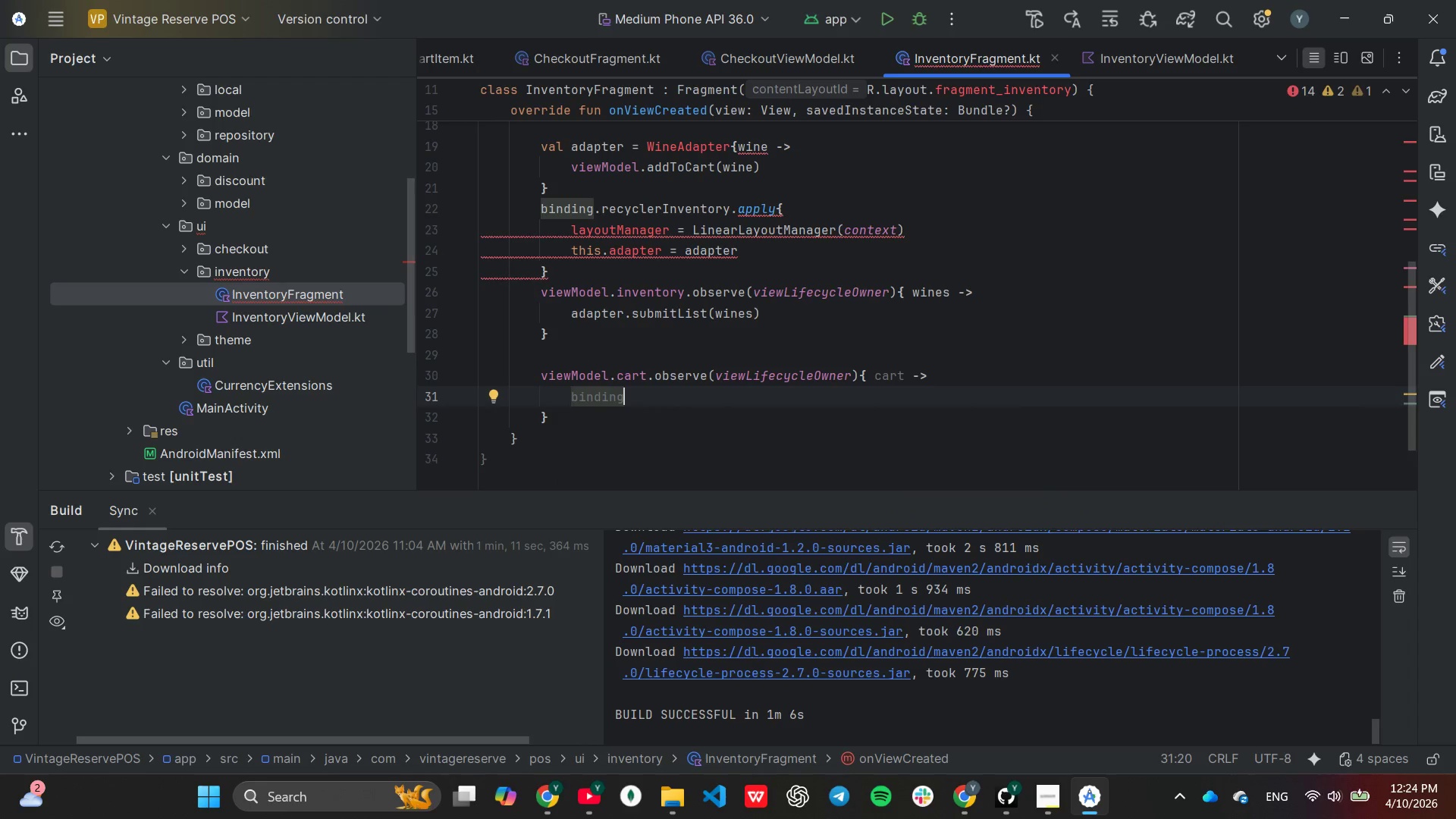 
type(.fabCart.text = "$)
key(Tab)
 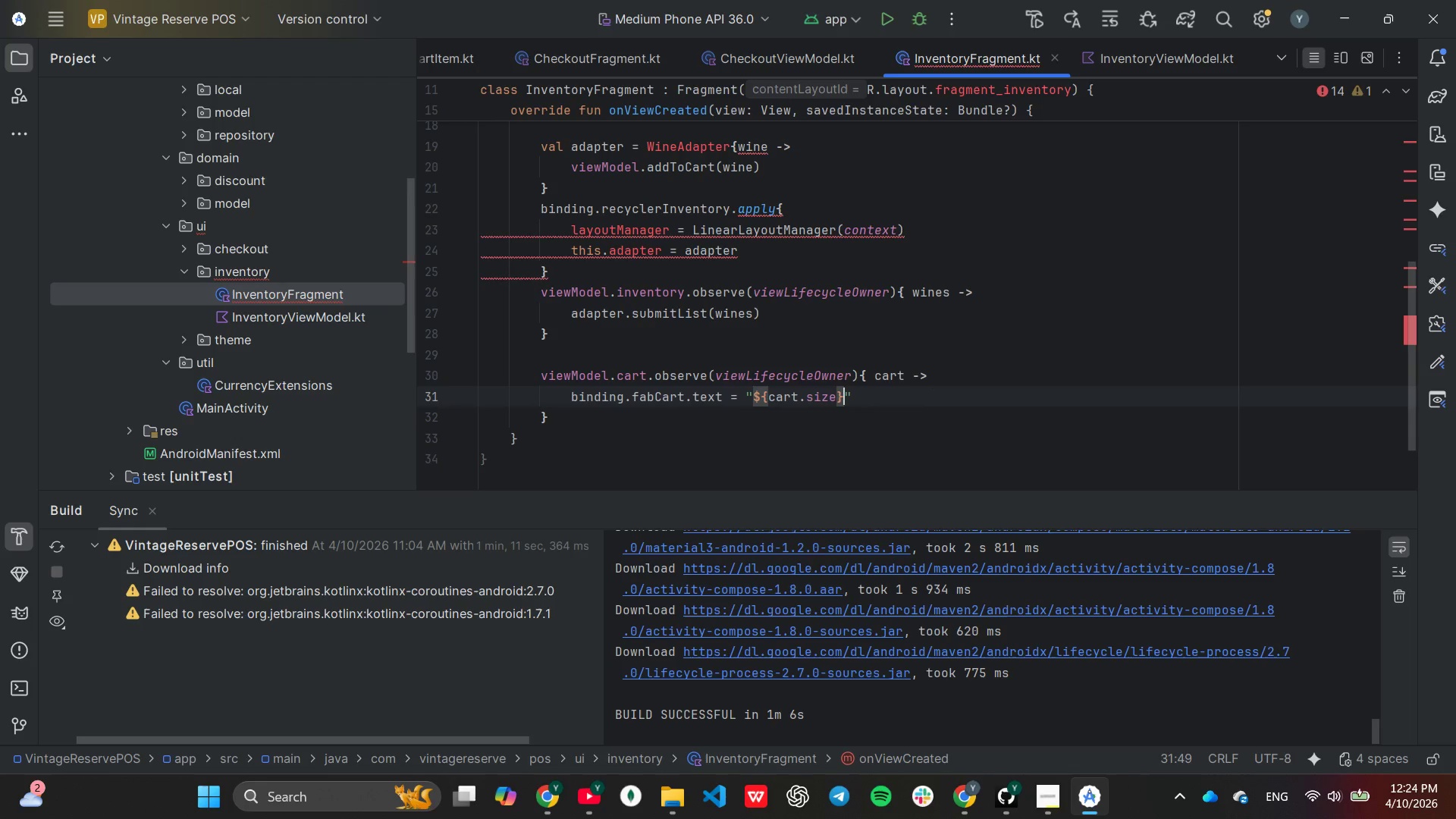 
type( Items)
 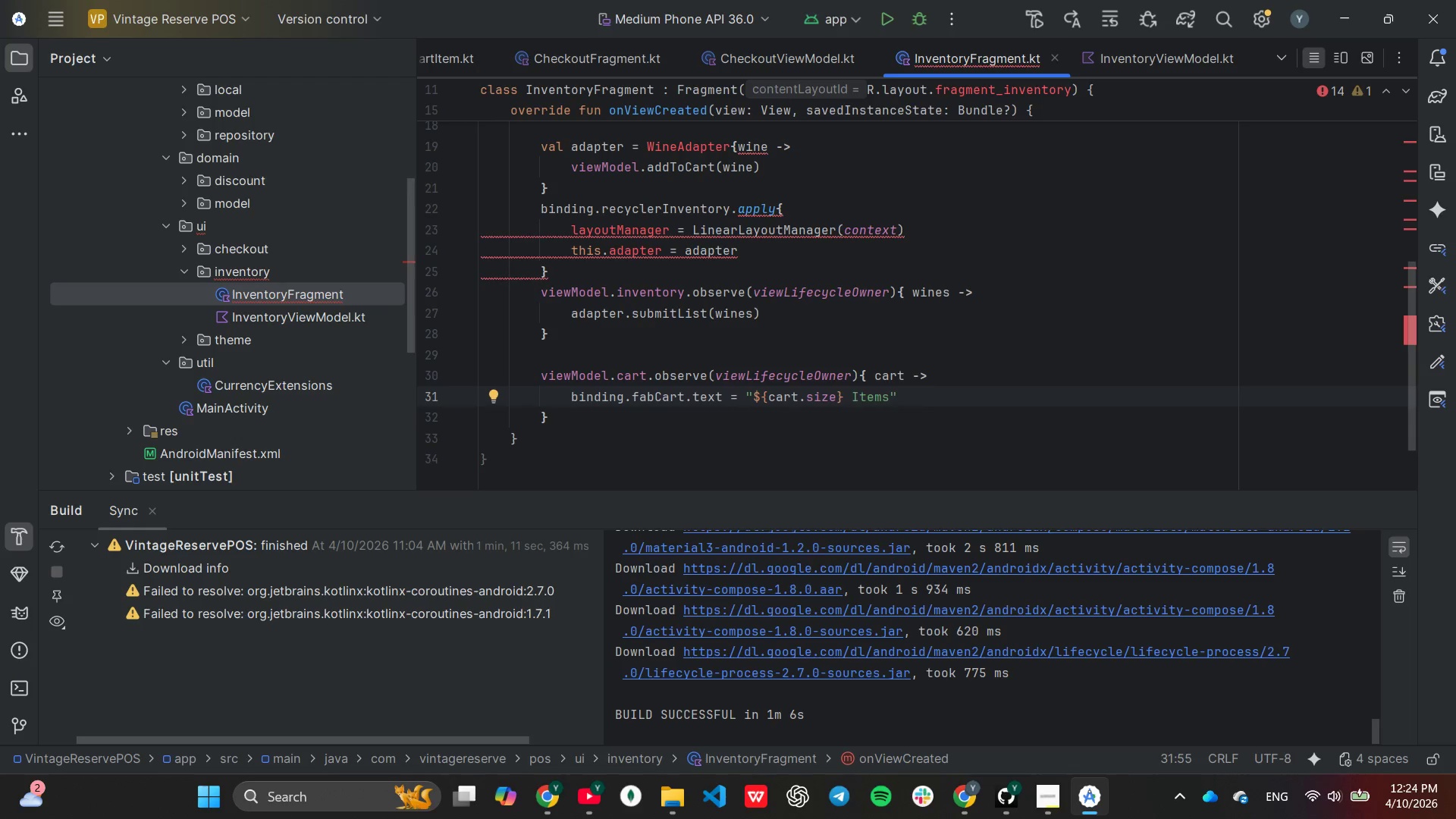 
key(ArrowRight)
 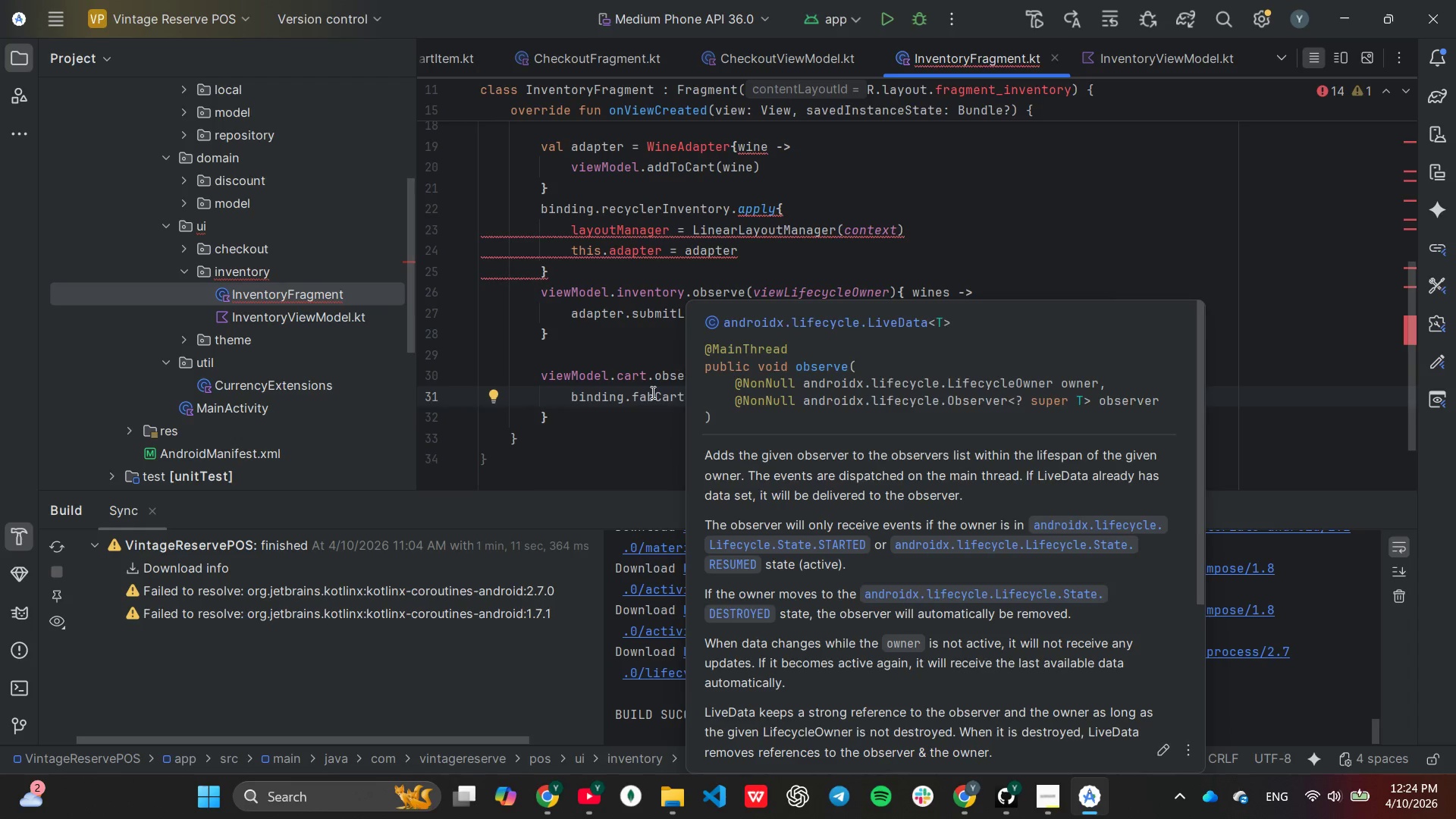 
left_click([510, 462])
 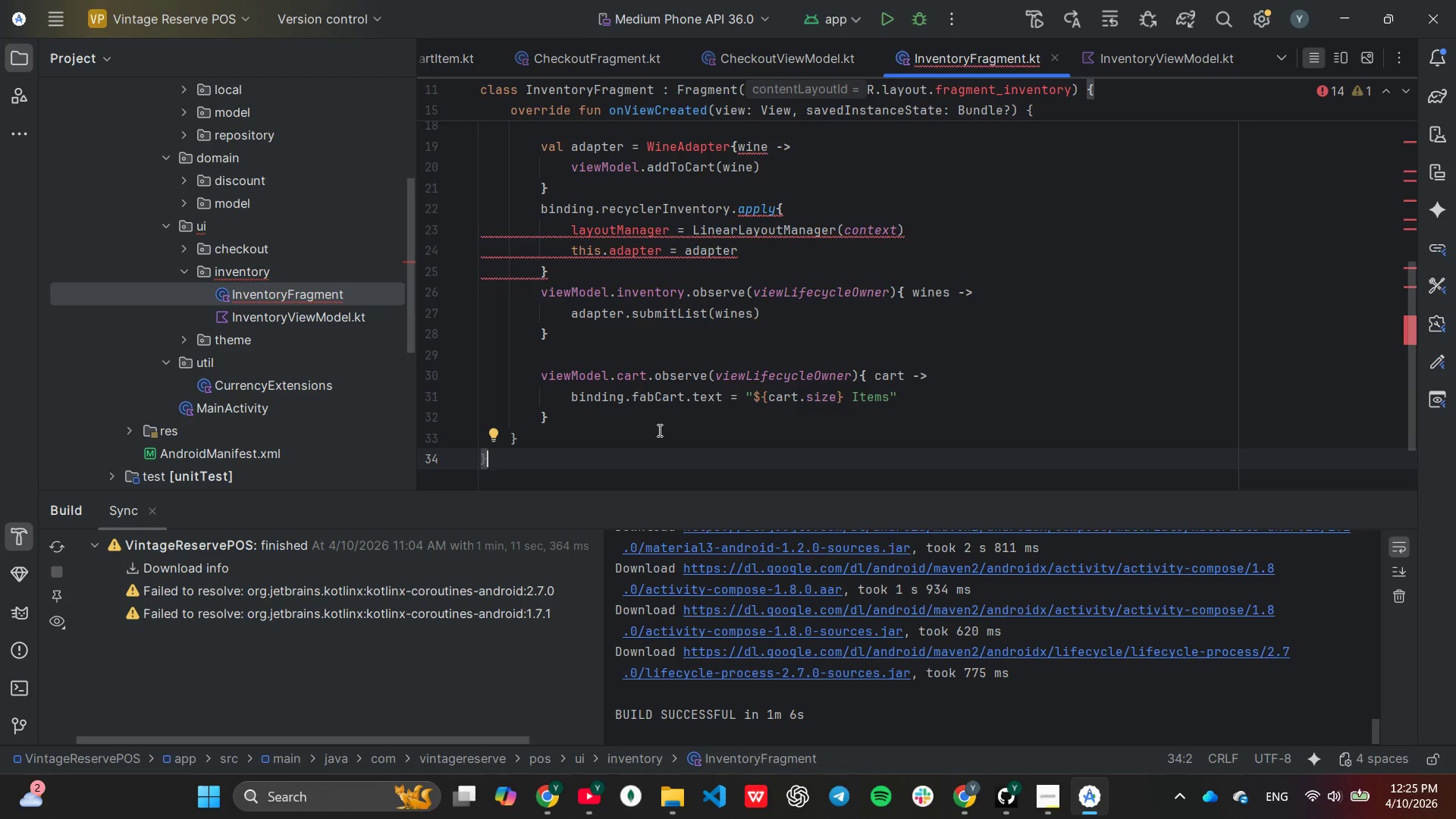 
wait(17.94)
 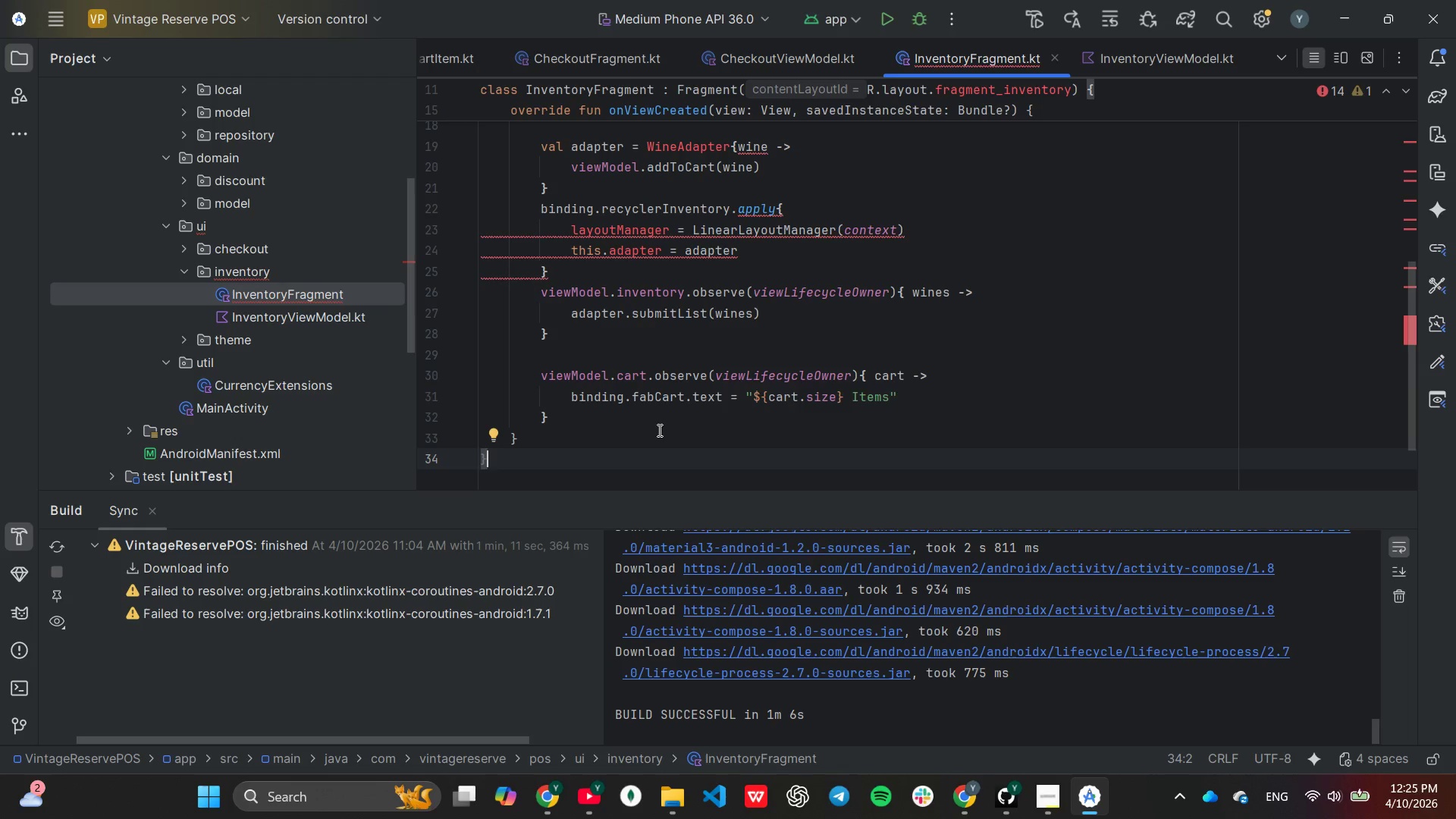 
scroll: coordinate [649, 424], scroll_direction: up, amount: 1.0
 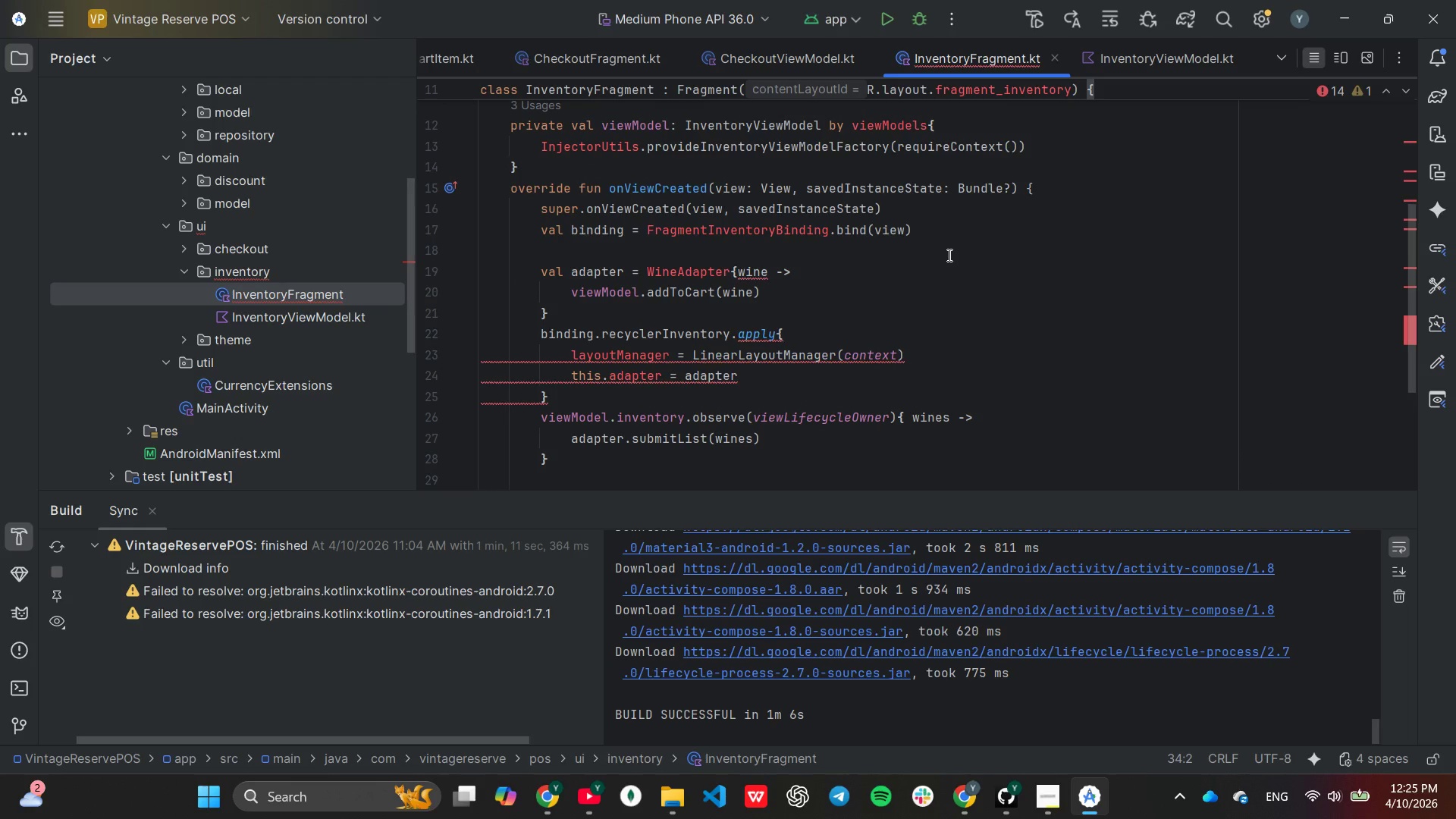 
wait(17.93)
 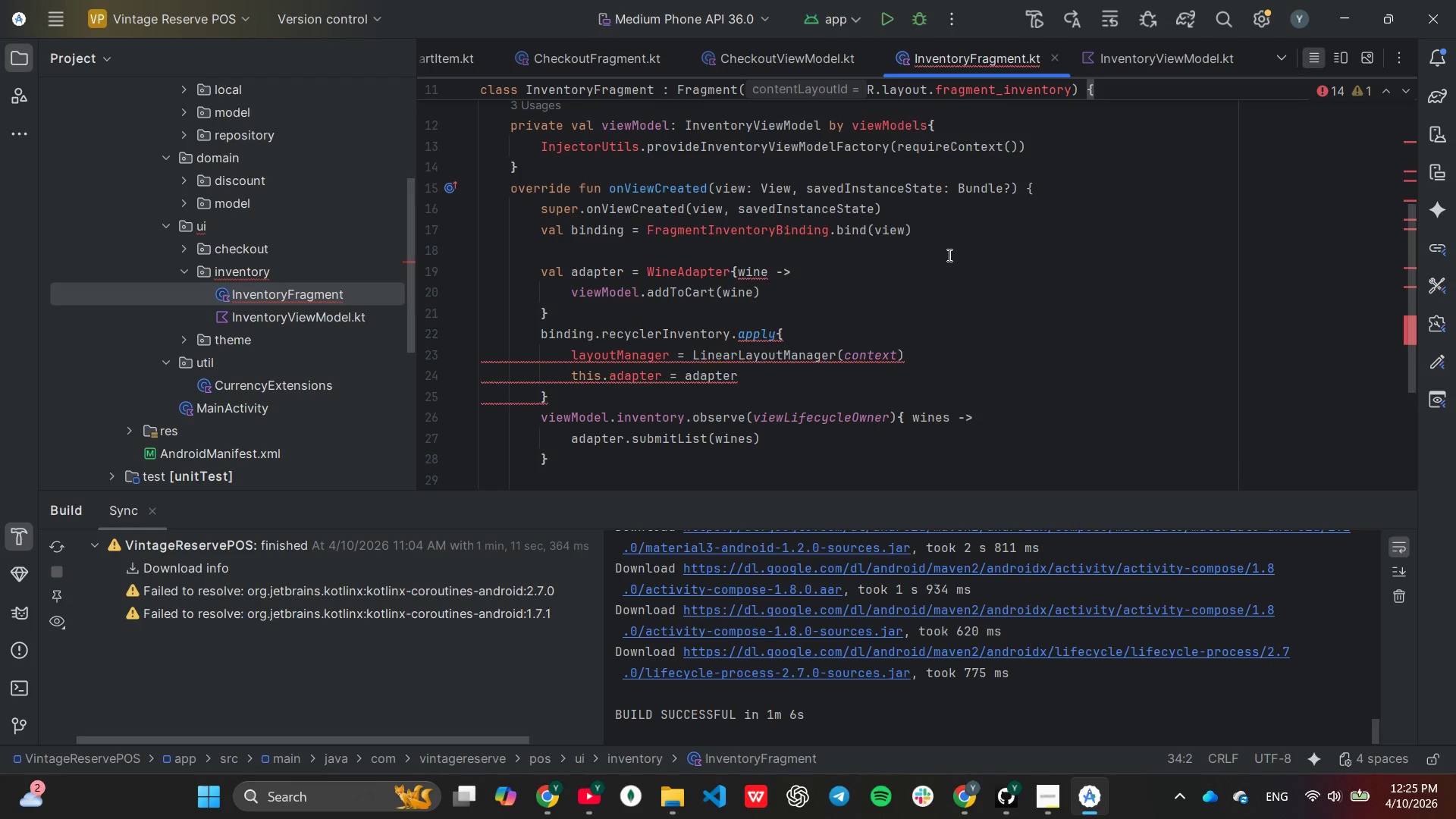 
left_click([1046, 799])